 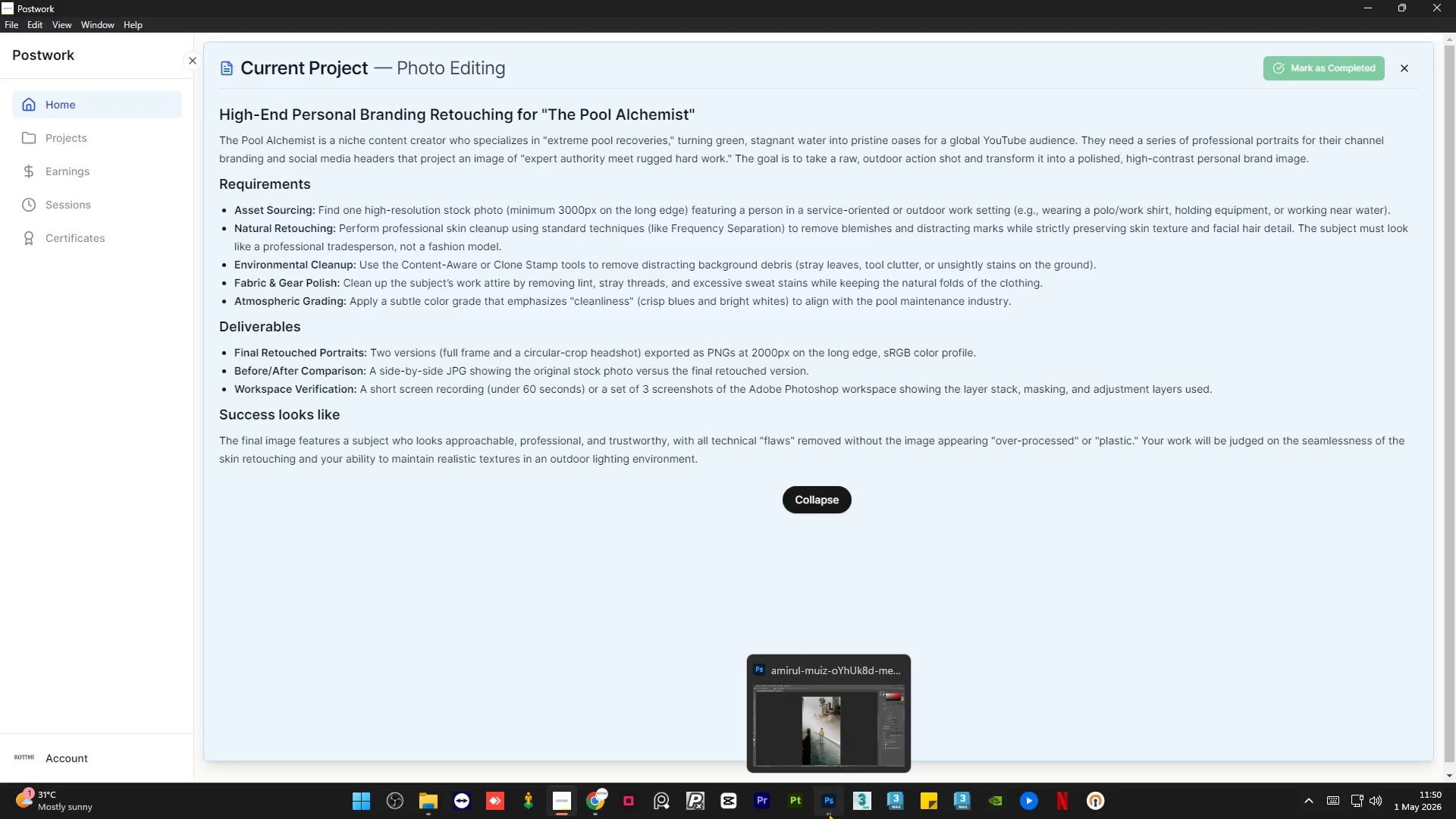 
scroll: coordinate [602, 388], scroll_direction: up, amount: 36.0
 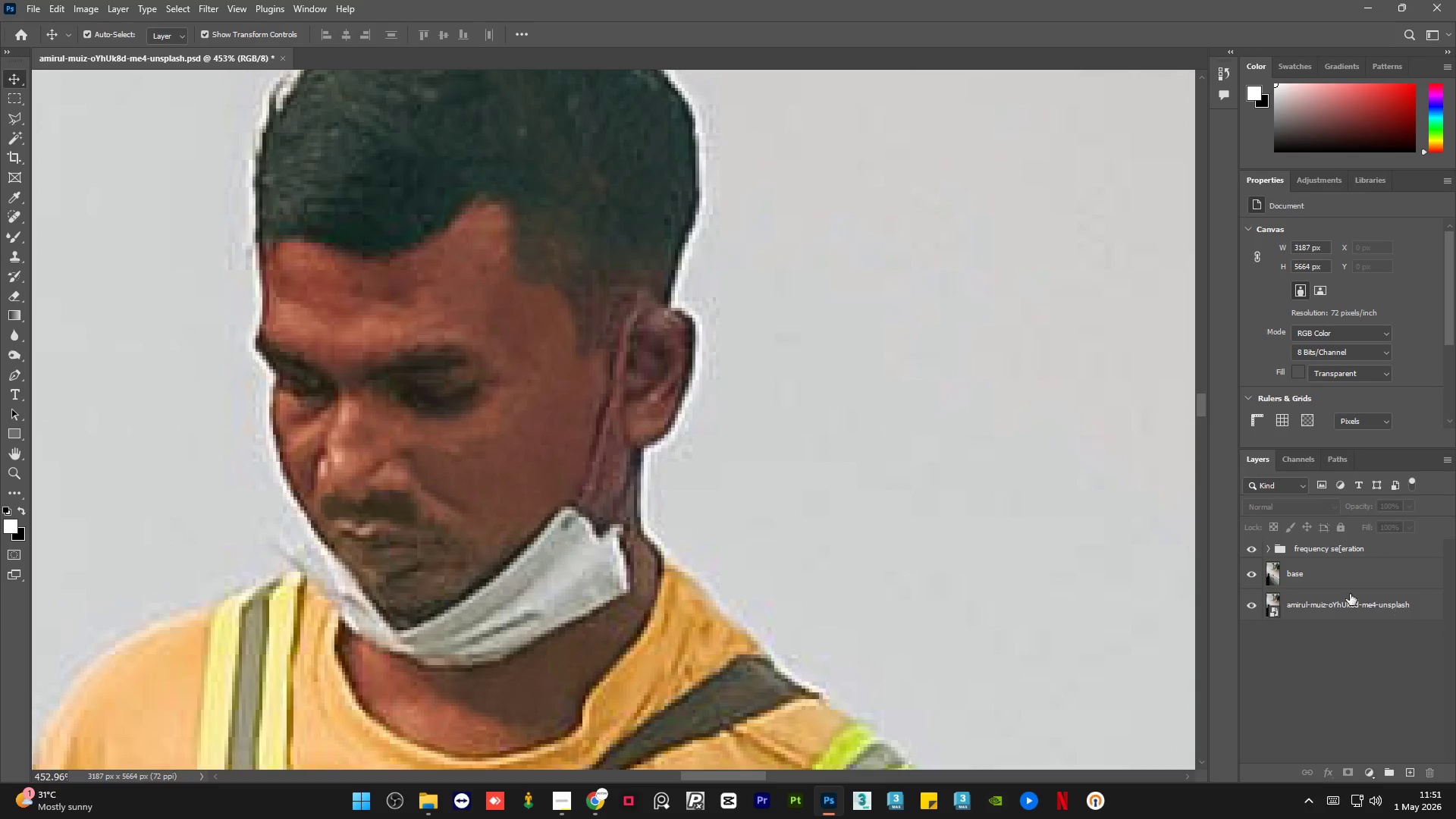 
left_click([1383, 553])
 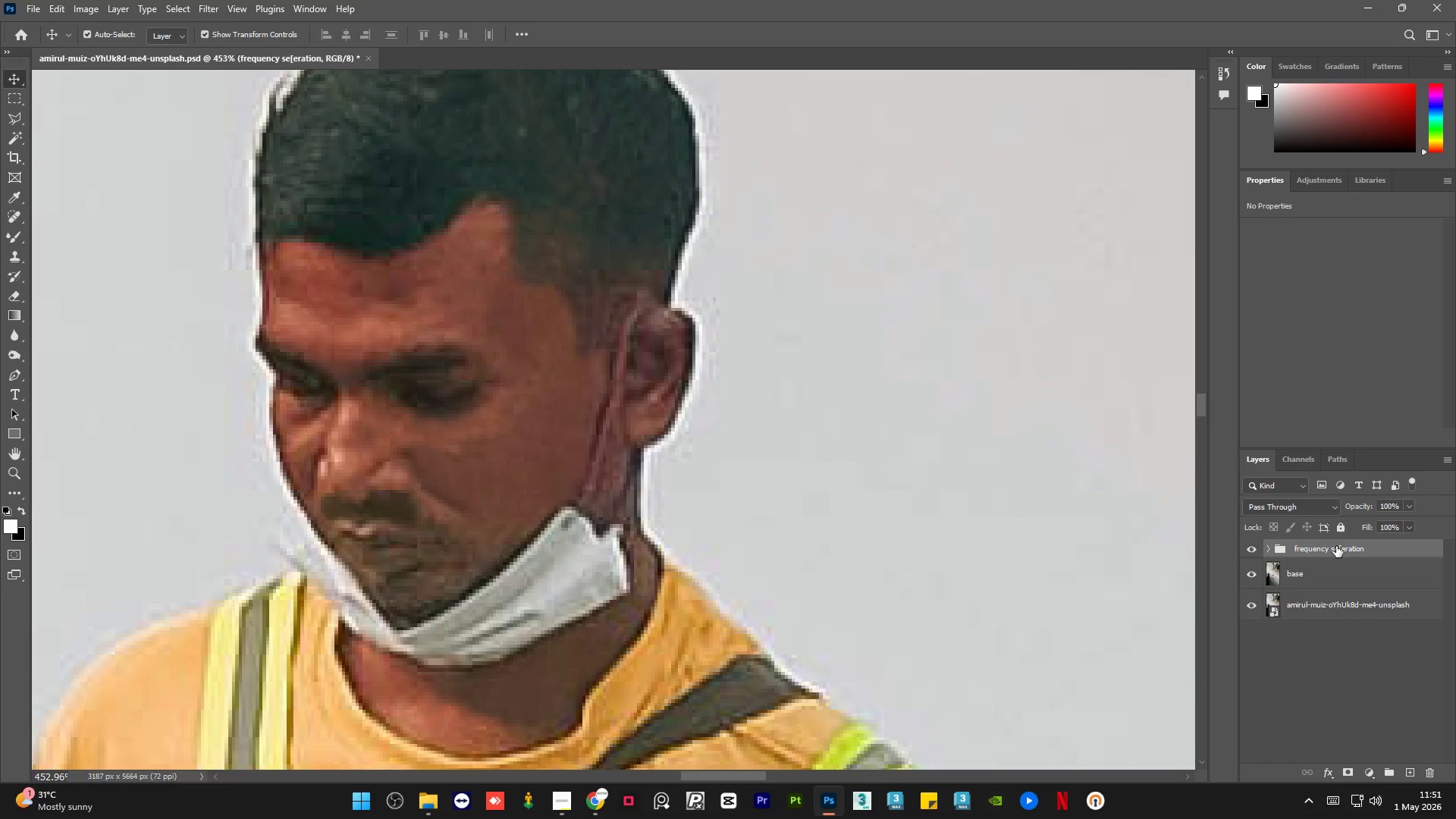 
left_click([1336, 546])
 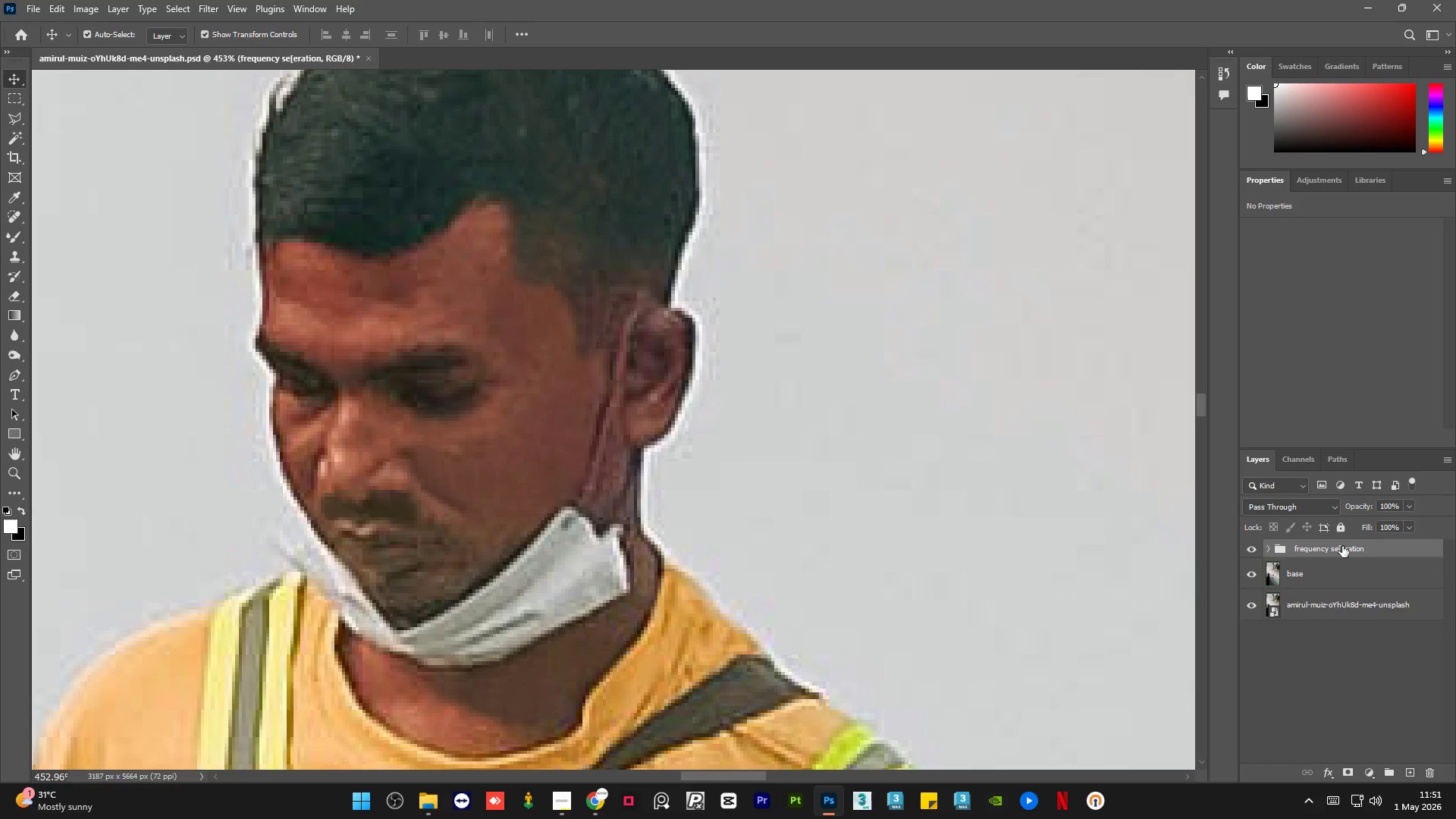 
double_click([1342, 546])
 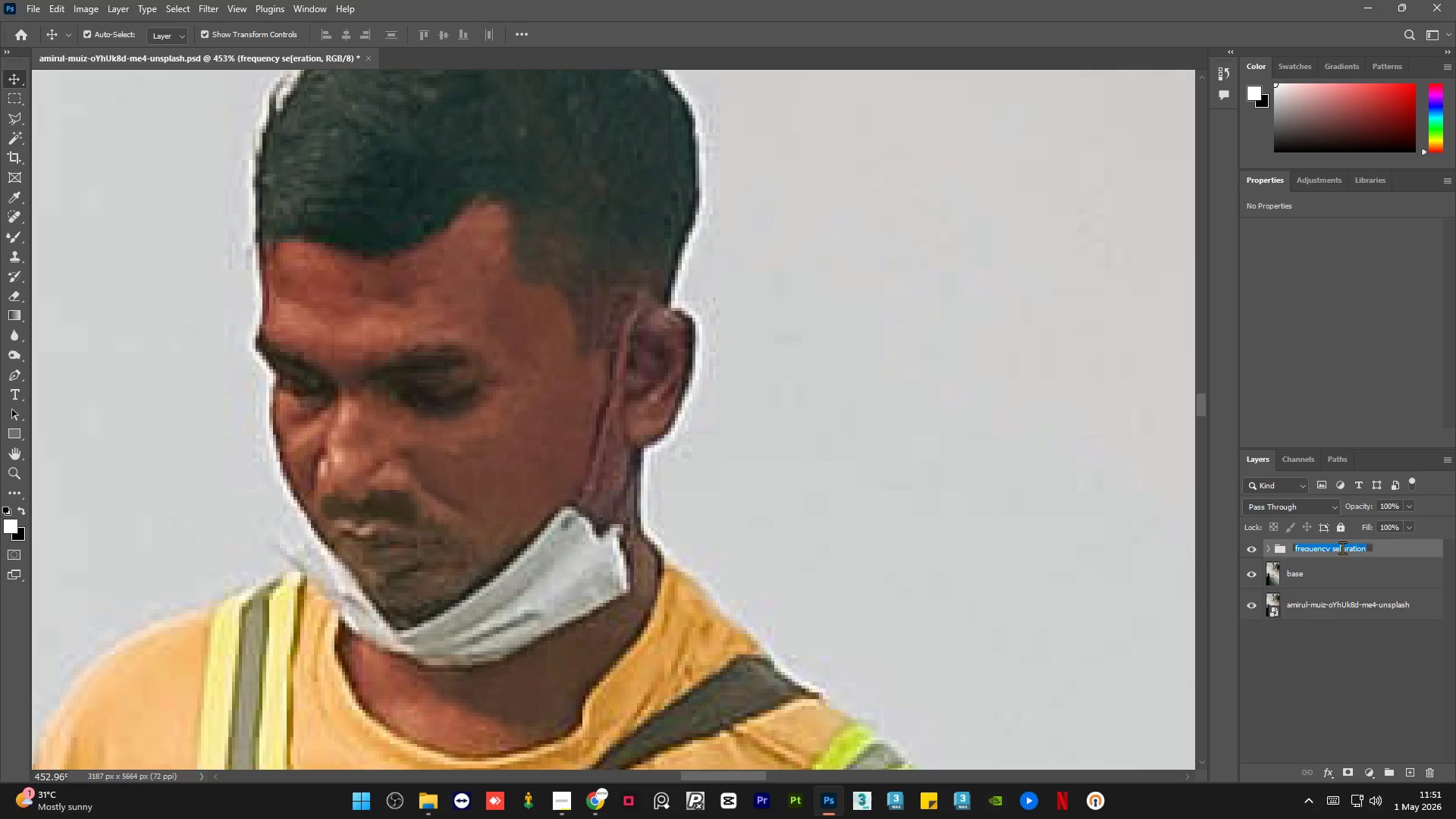 
left_click([1342, 548])
 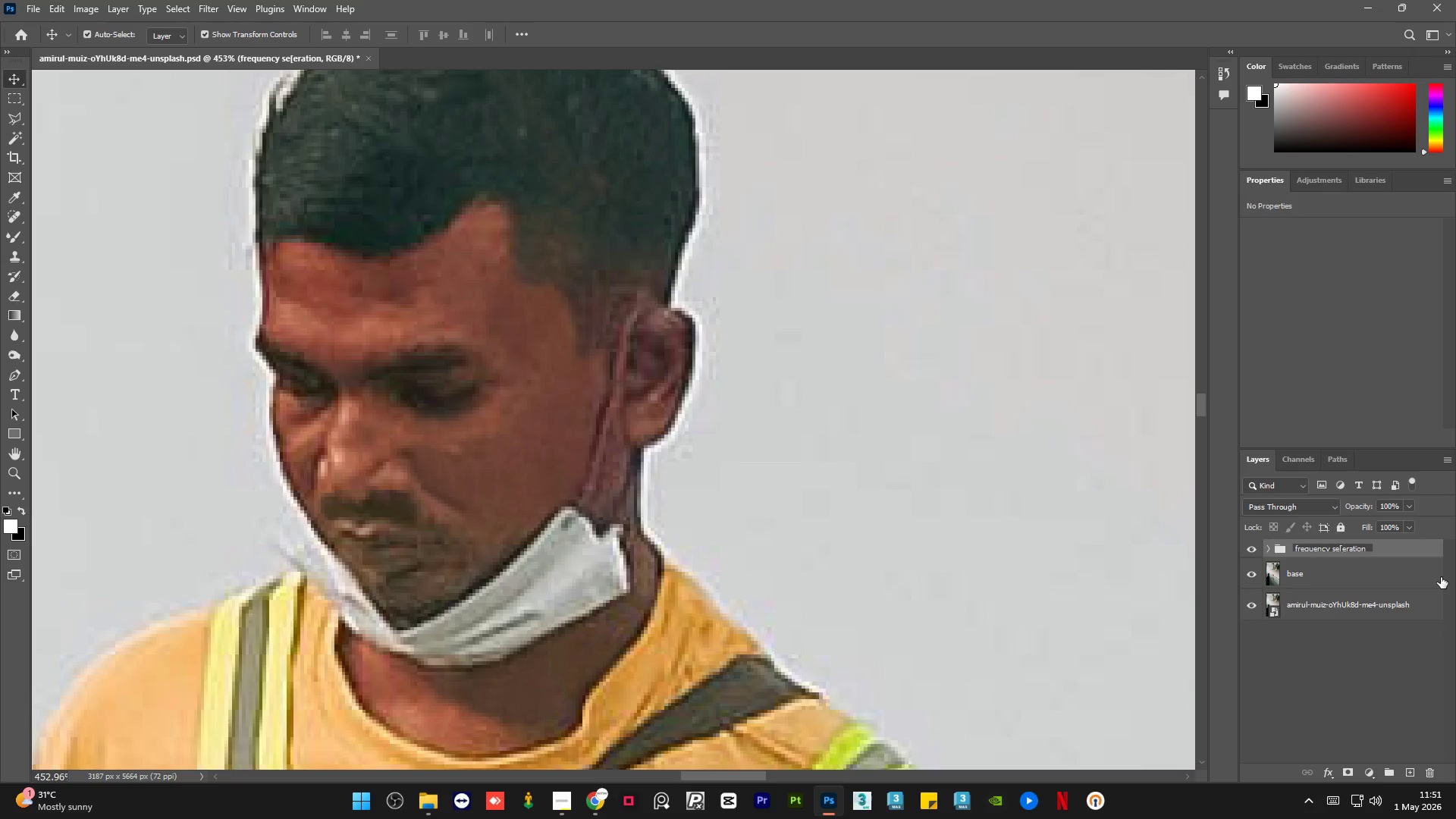 
key(Backspace)
 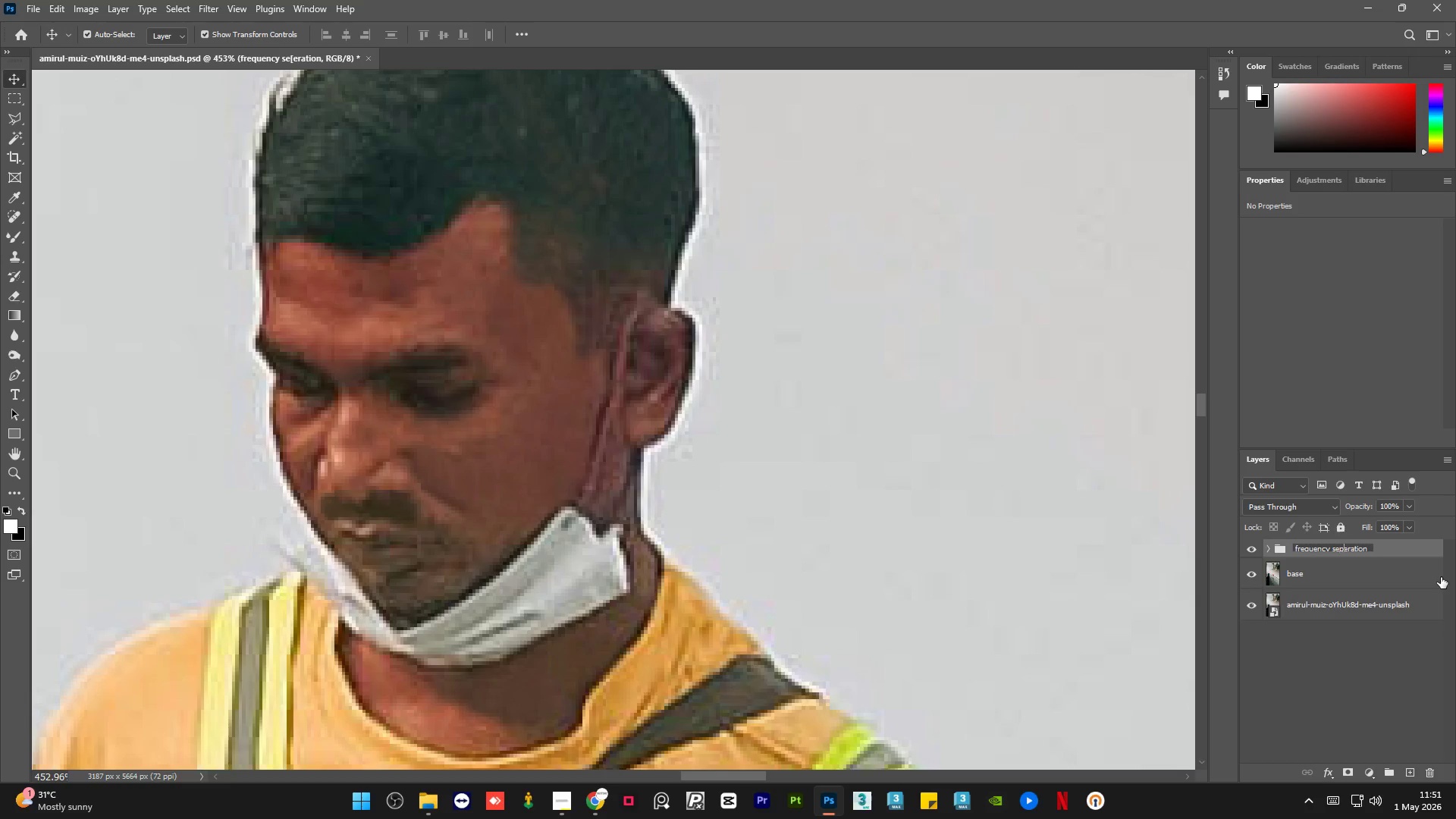 
key(P)
 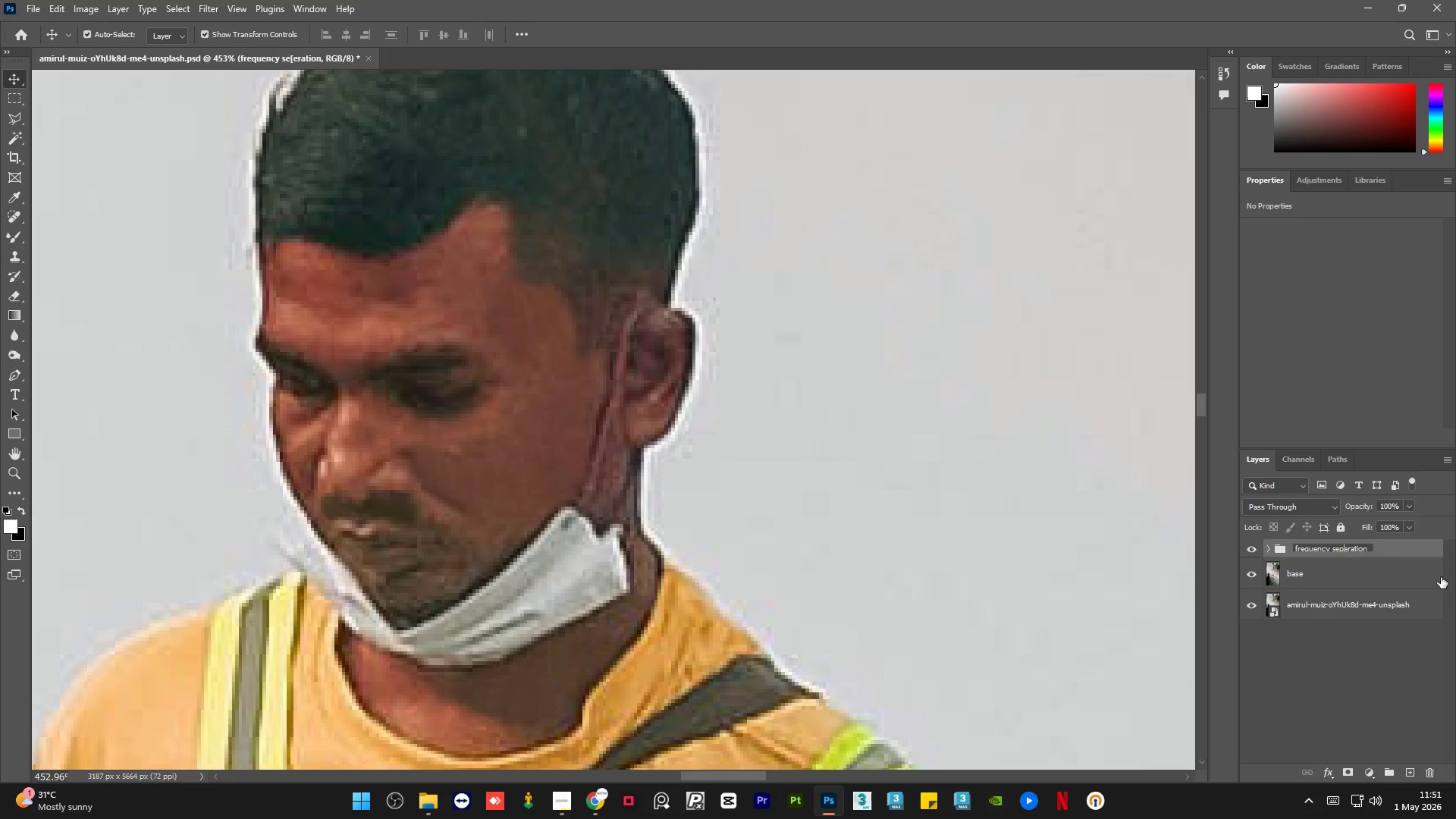 
key(Enter)
 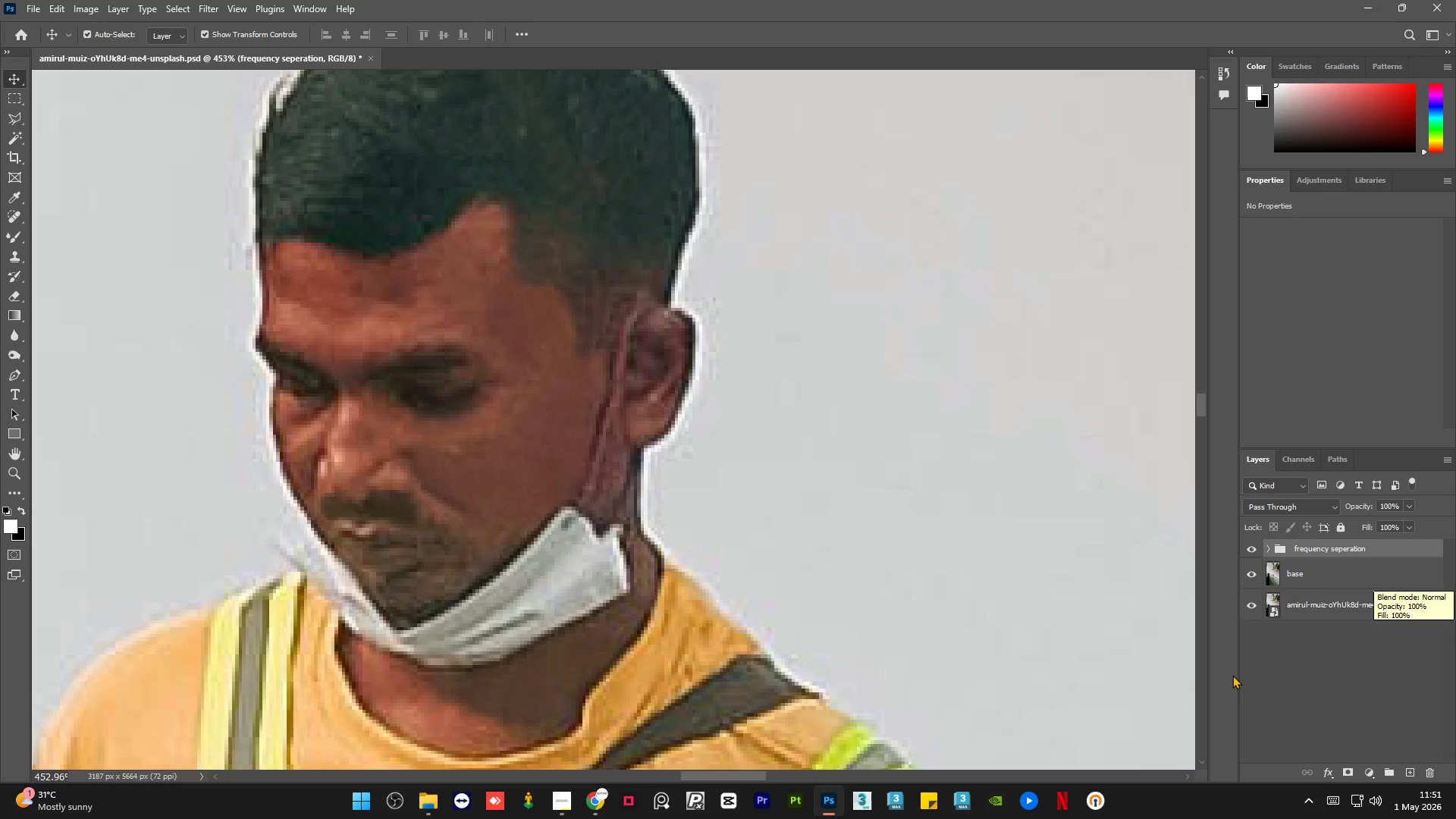 
wait(31.06)
 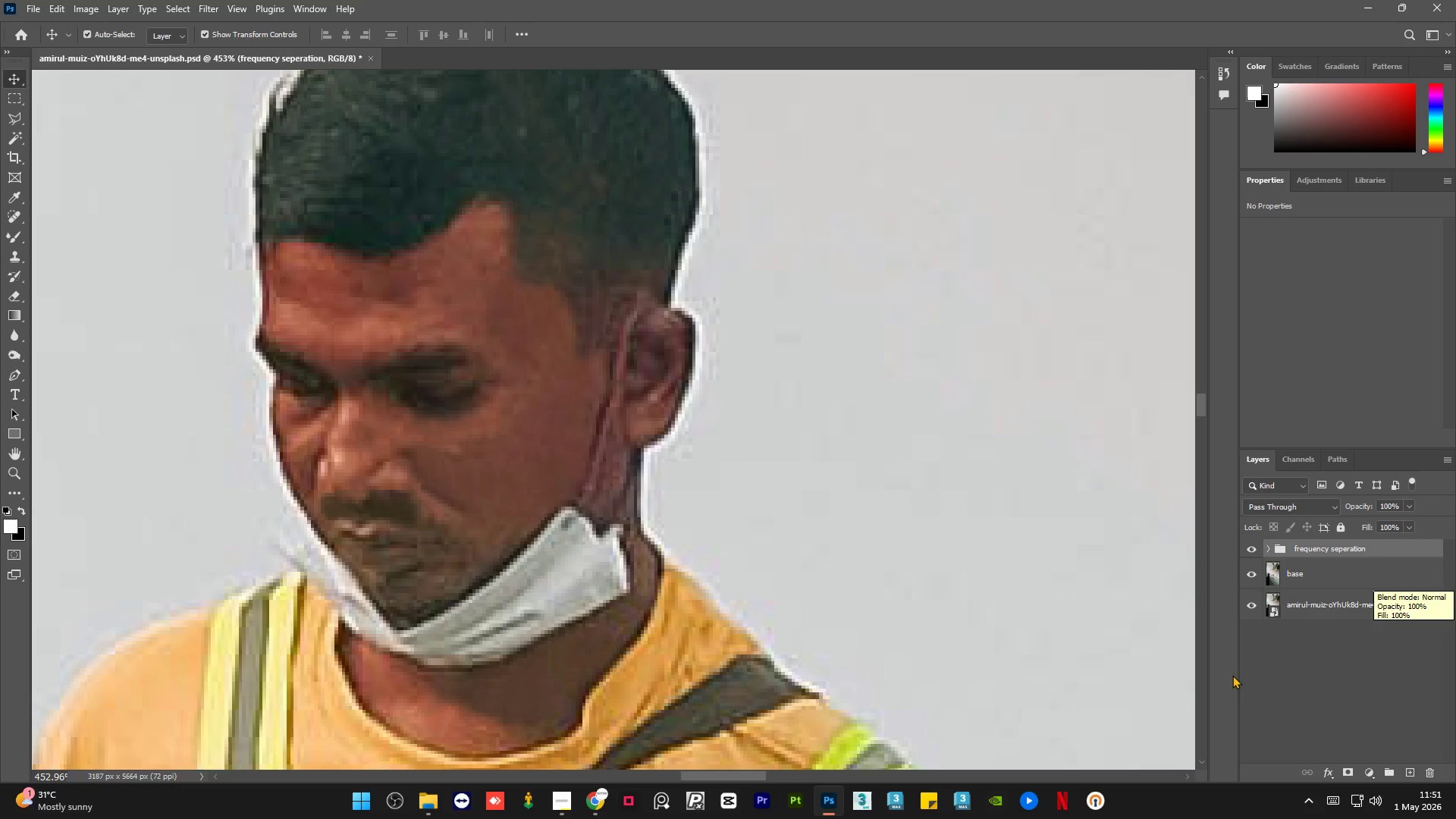 
hold_key(key=AltLeft, duration=3.84)
scroll: coordinate [699, 403], scroll_direction: down, amount: 6.0
 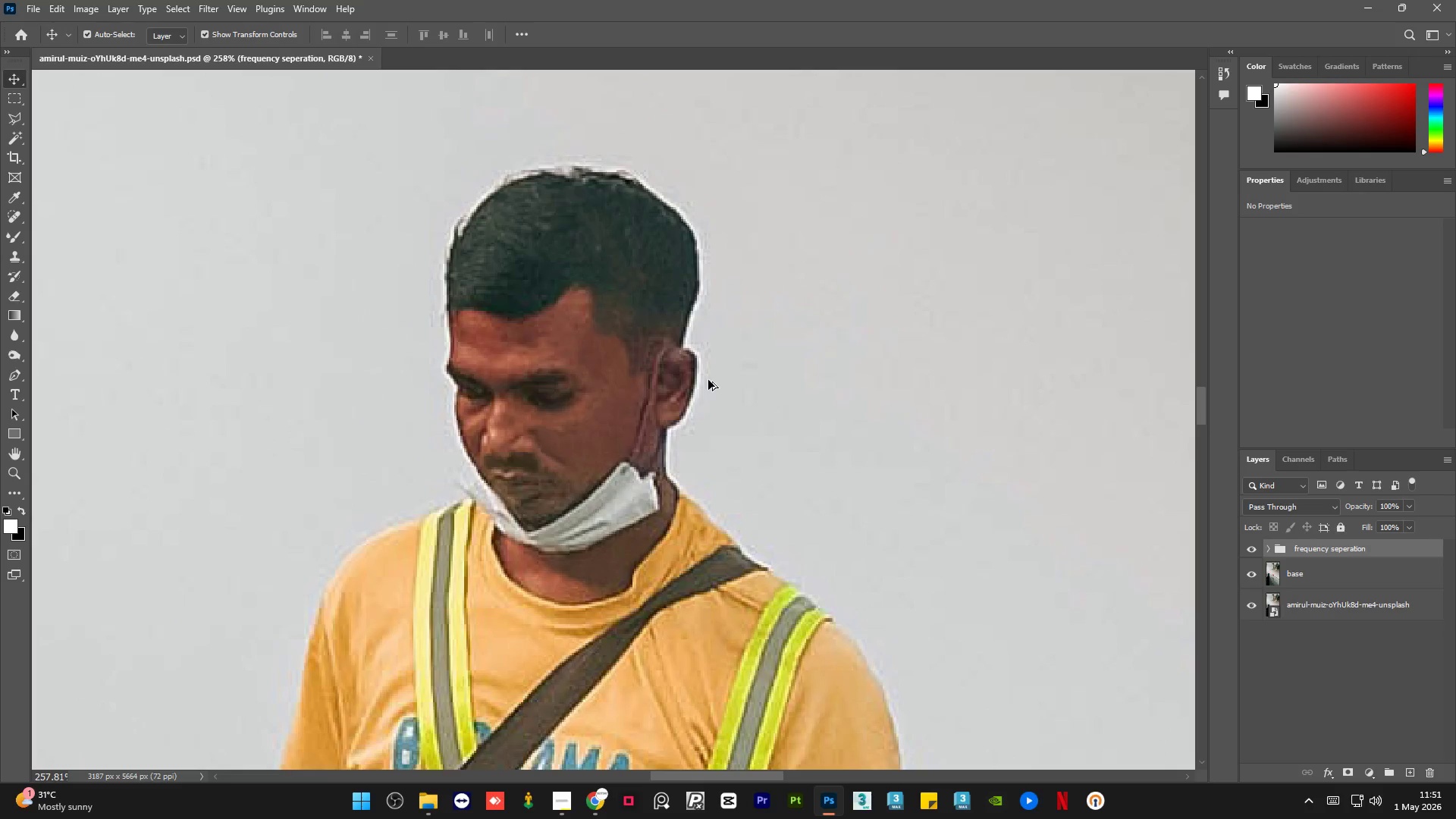 
hold_key(key=AltLeft, duration=0.42)
 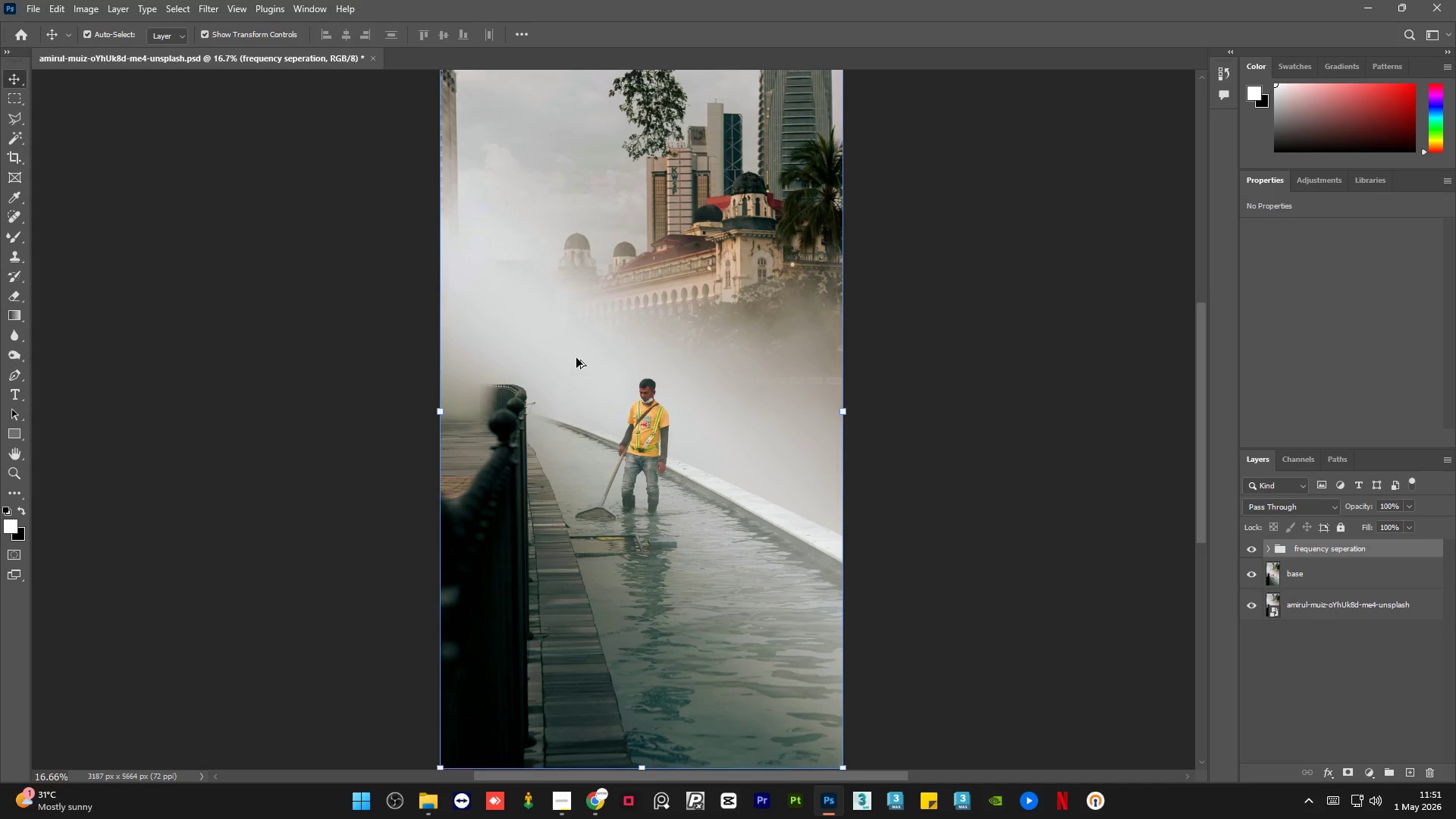 
scroll: coordinate [588, 354], scroll_direction: down, amount: 25.0
 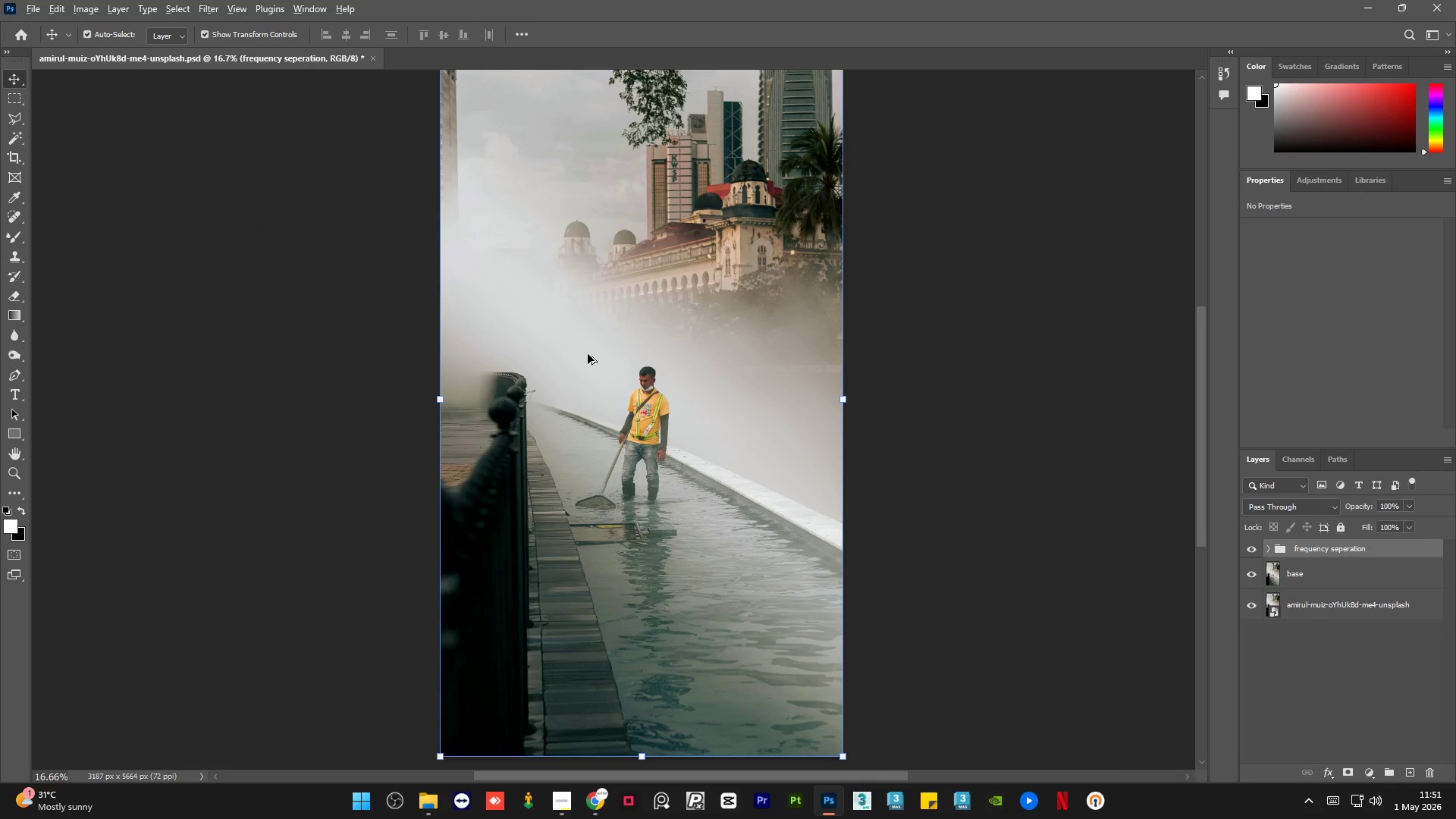 
hold_key(key=AltLeft, duration=0.55)
 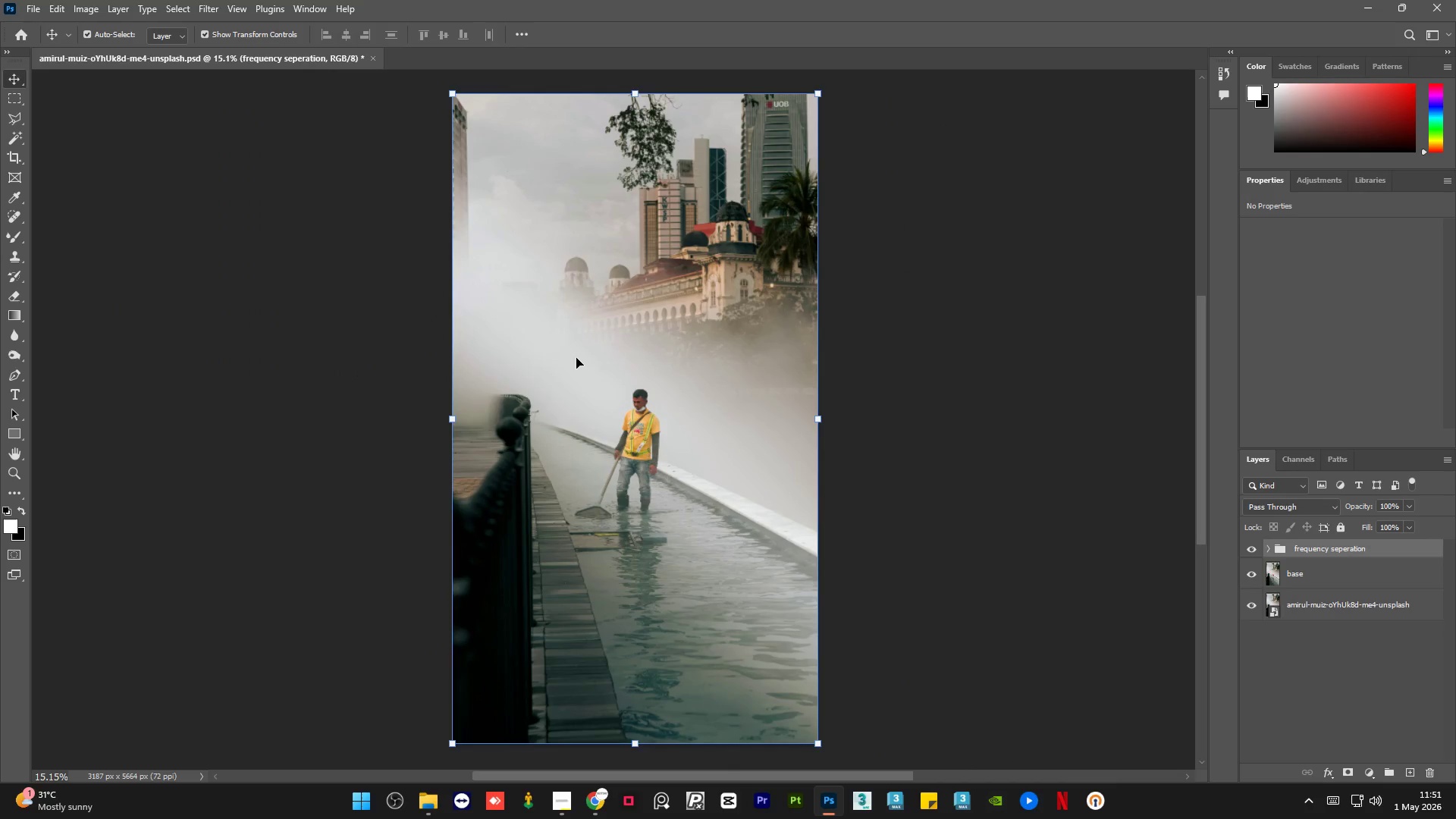 
scroll: coordinate [576, 358], scroll_direction: up, amount: 1.0
 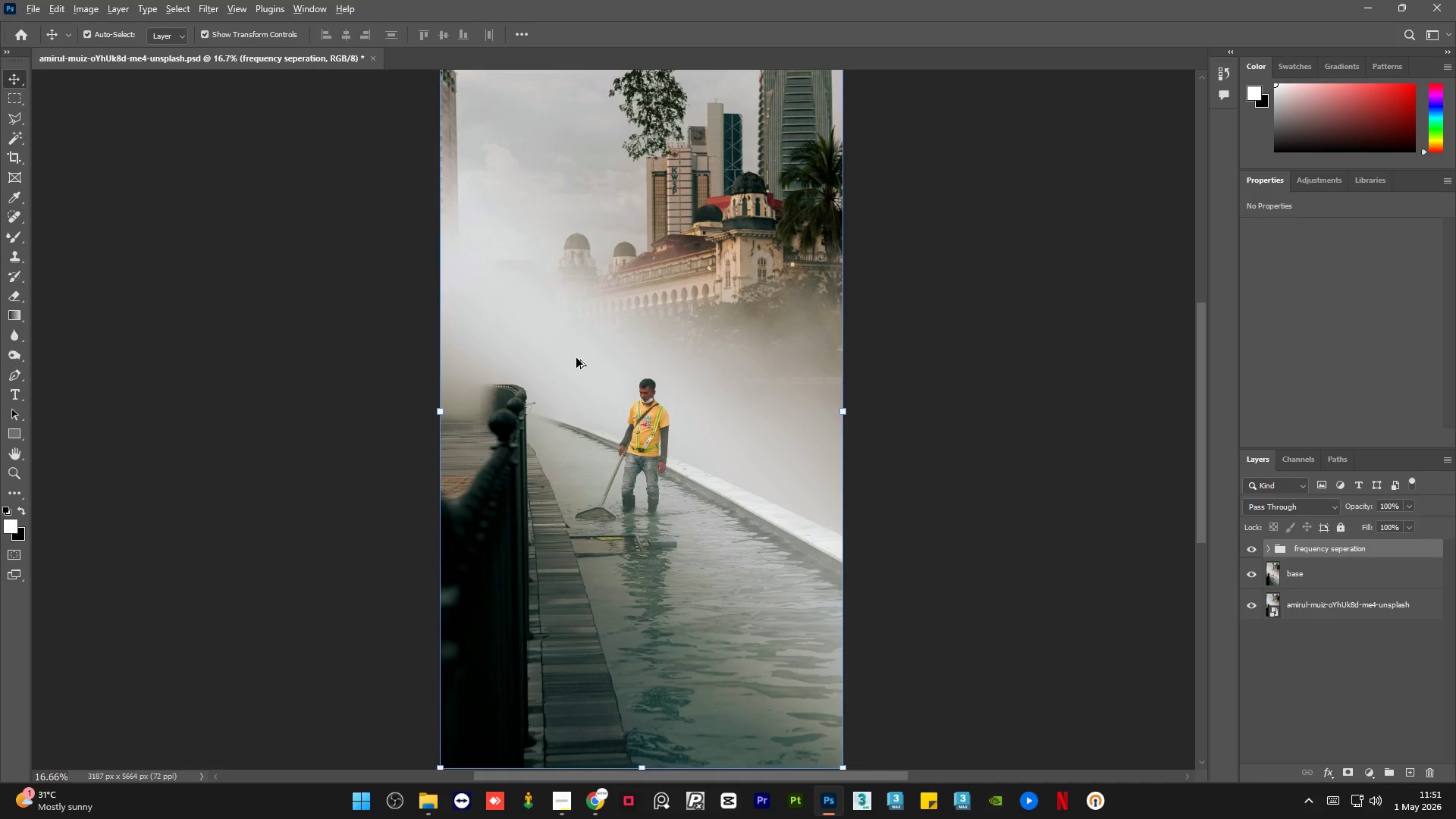 
scroll: coordinate [576, 358], scroll_direction: down, amount: 1.0
 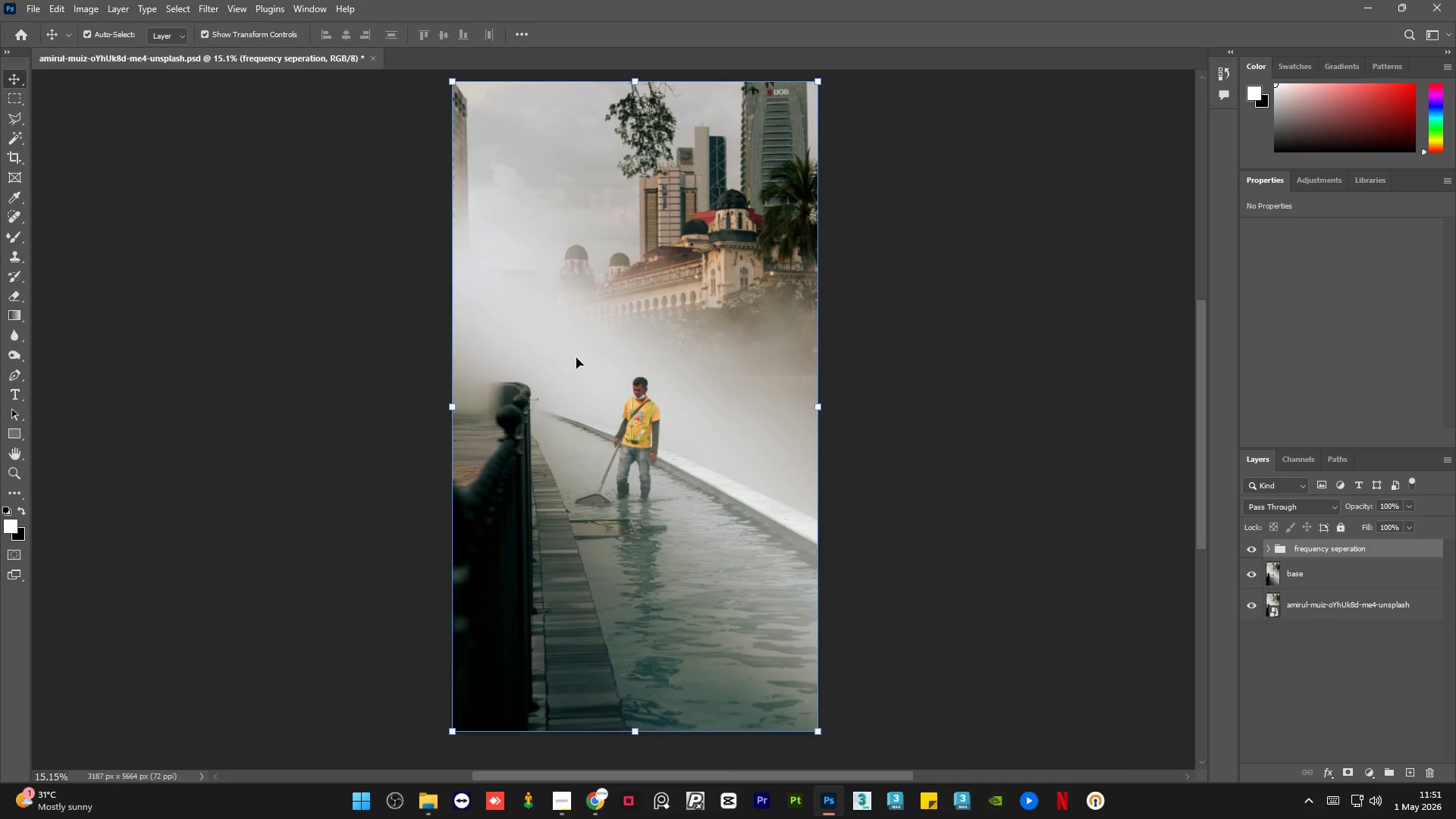 
scroll: coordinate [576, 358], scroll_direction: up, amount: 1.0
 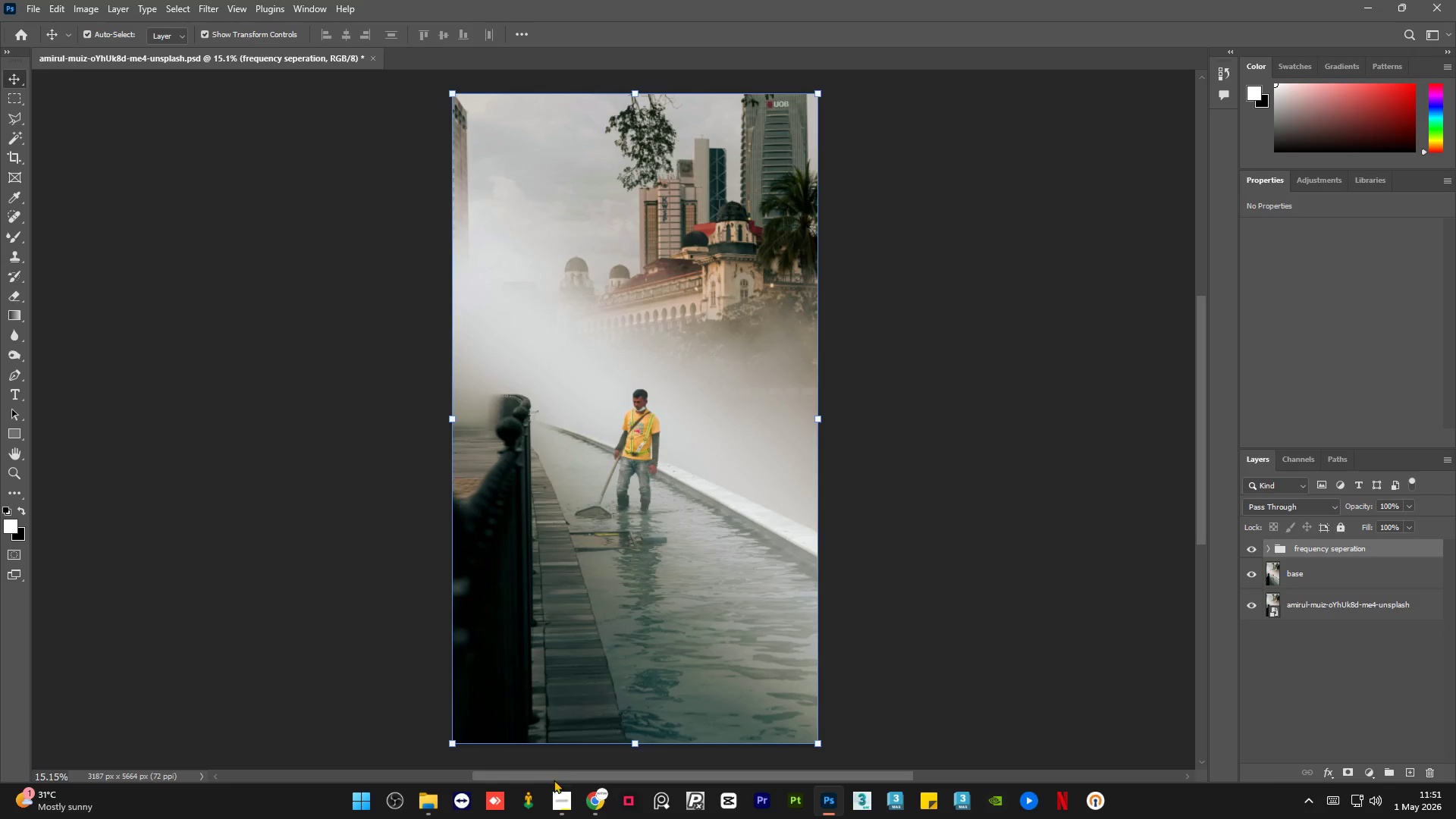 
left_click_drag(start_coordinate=[559, 776], to_coordinate=[552, 774])
 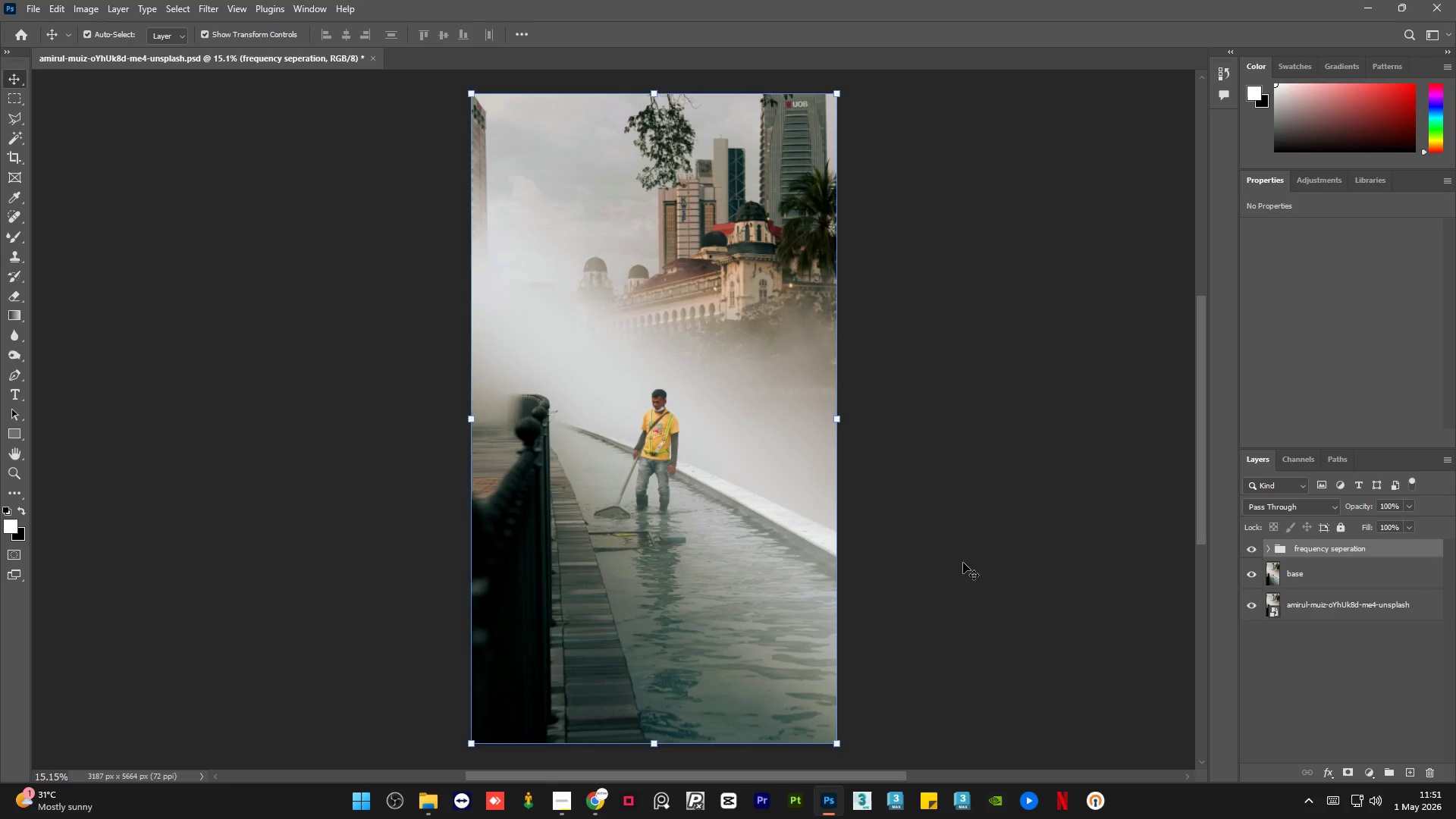 
left_click([963, 563])